 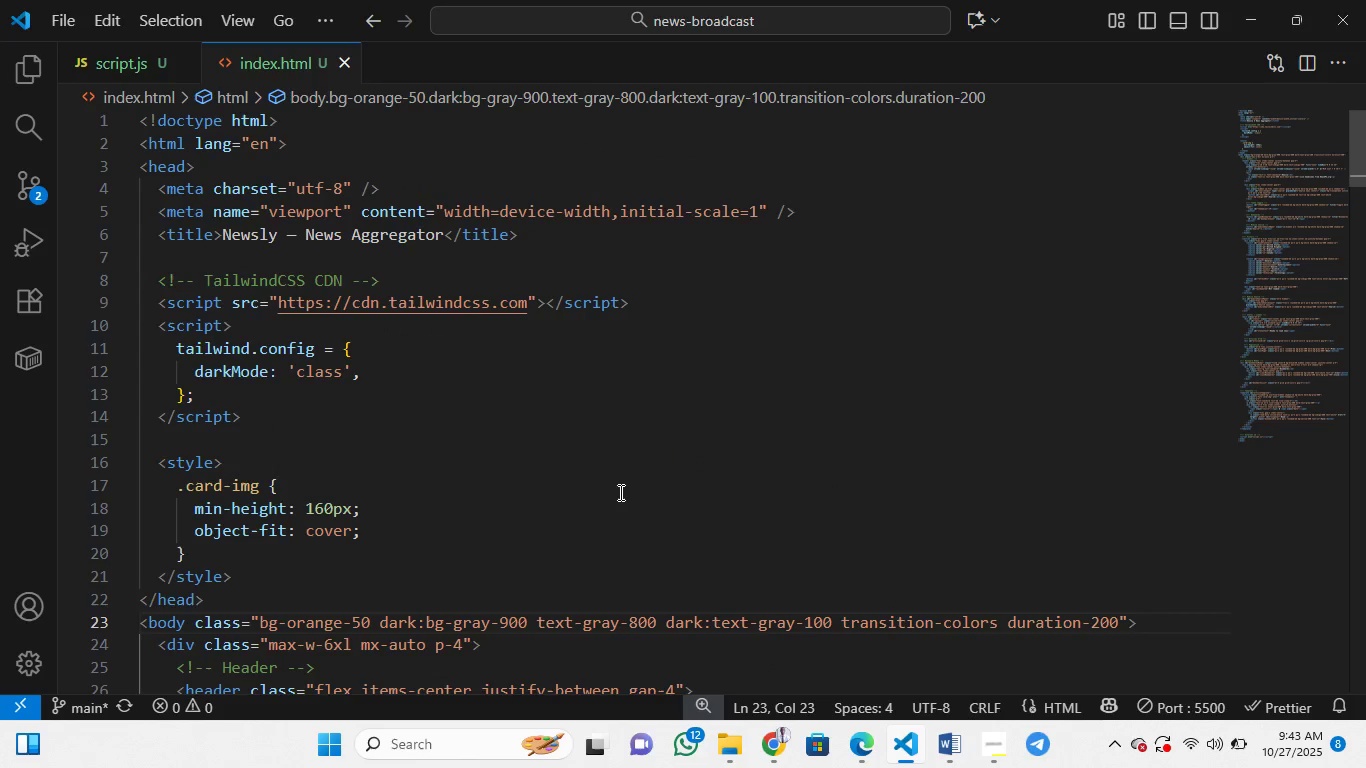 
left_click([96, 62])
 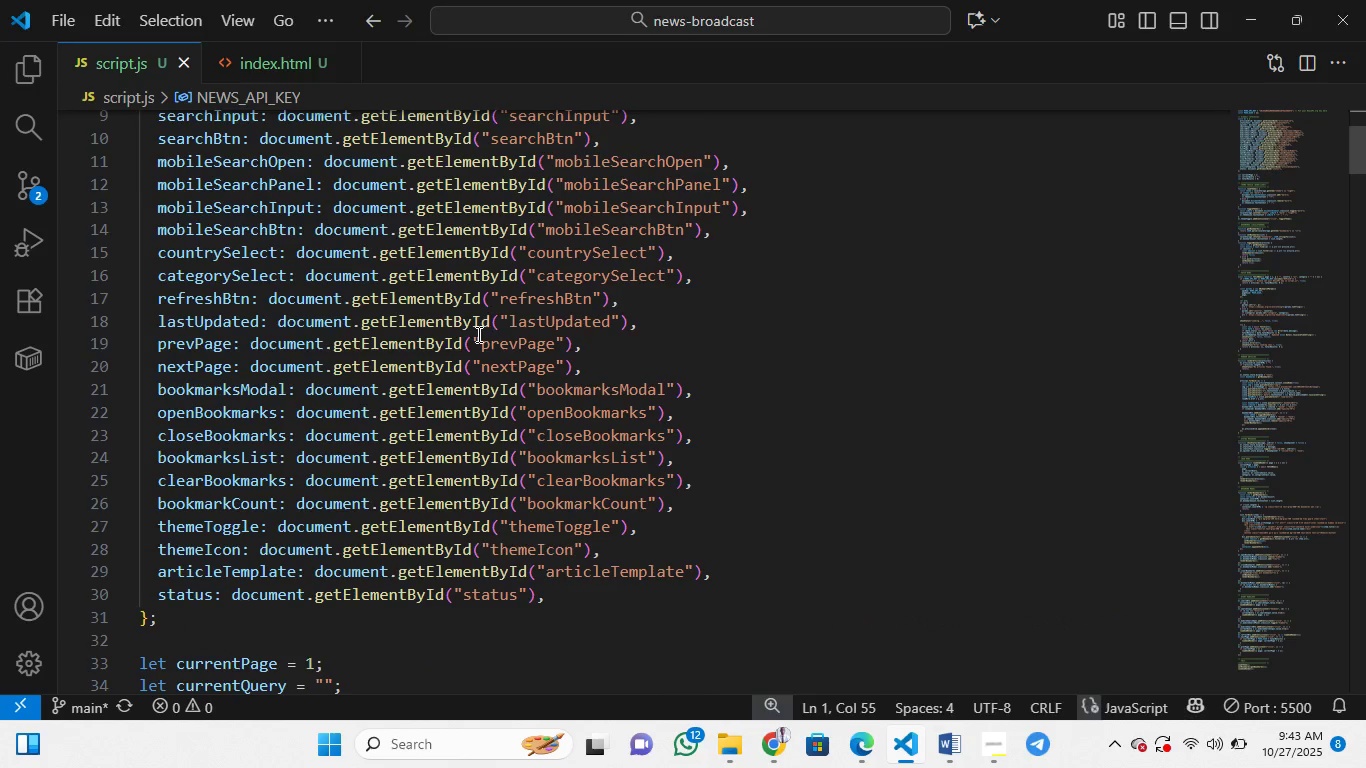 
scroll: coordinate [434, 321], scroll_direction: up, amount: 87.0
 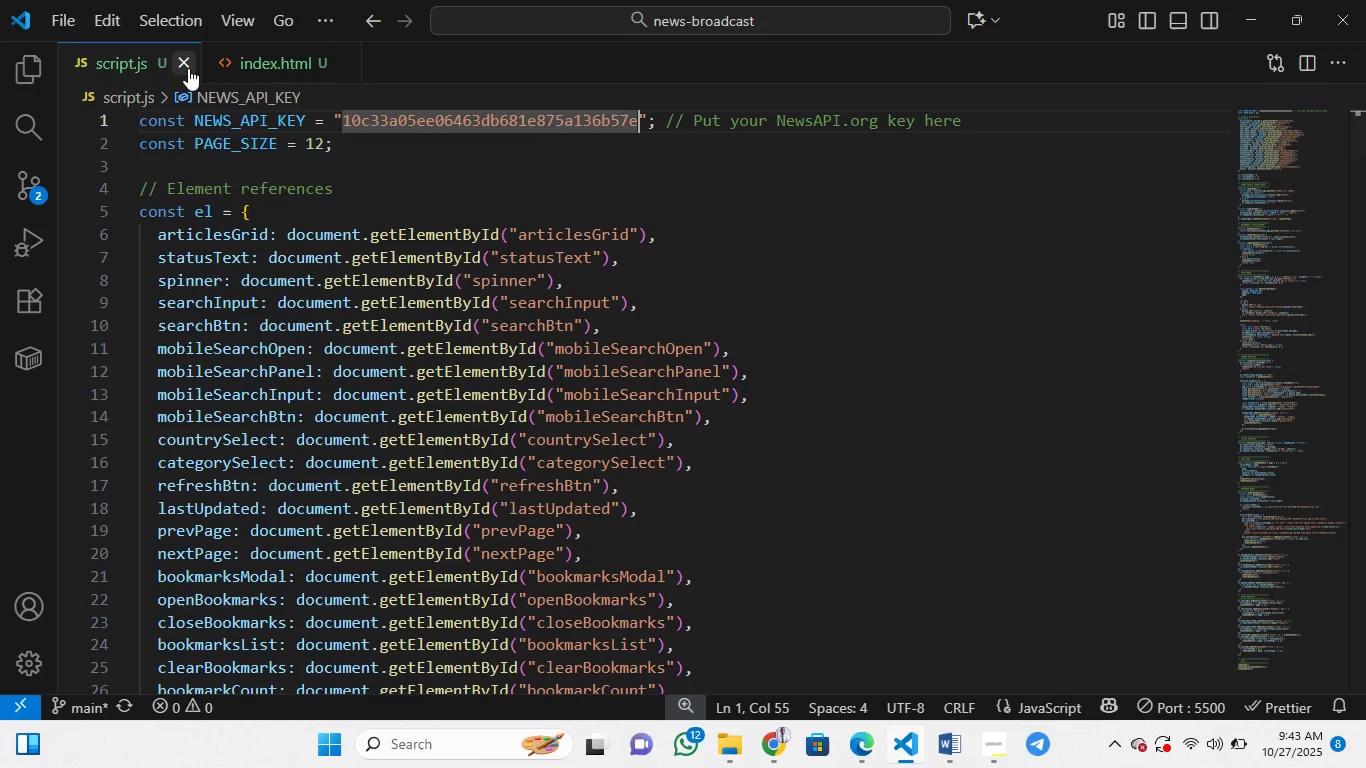 
left_click([188, 68])
 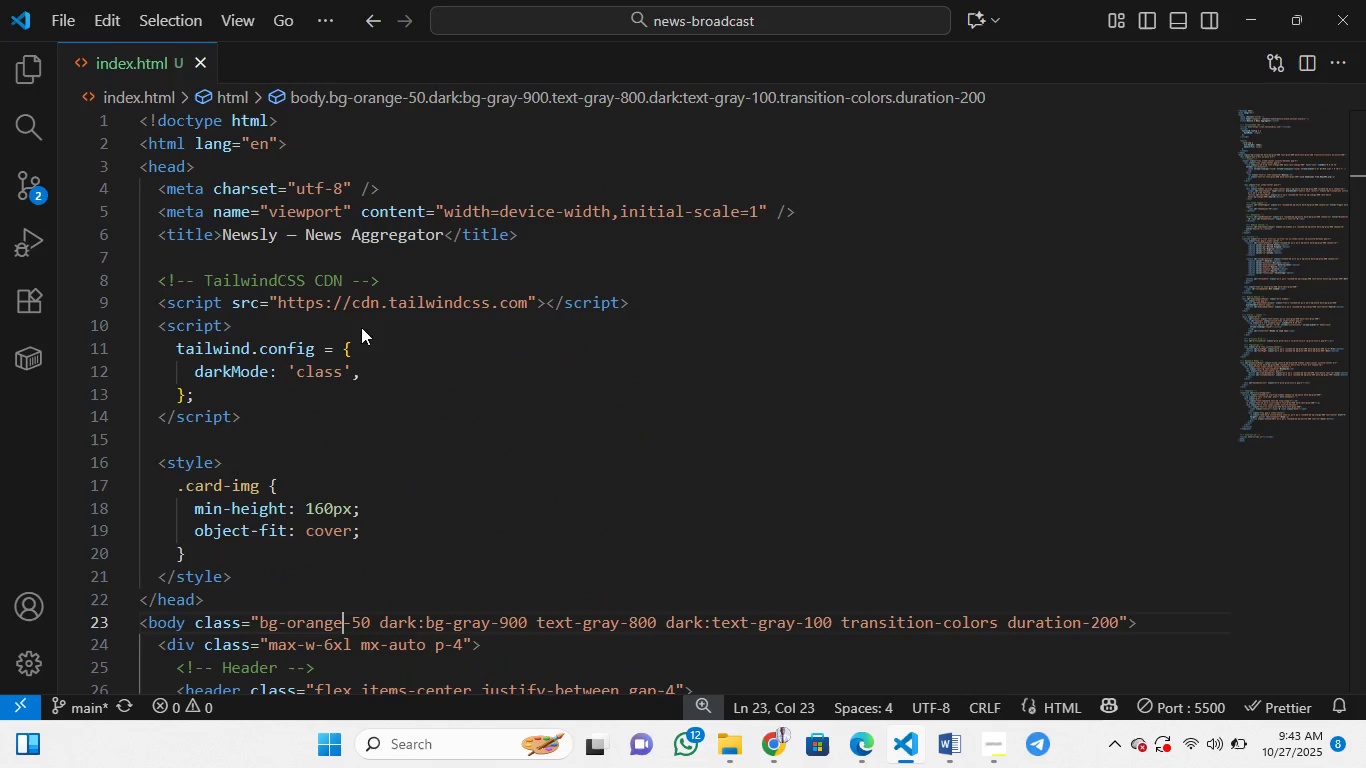 
scroll: coordinate [361, 327], scroll_direction: up, amount: 82.0
 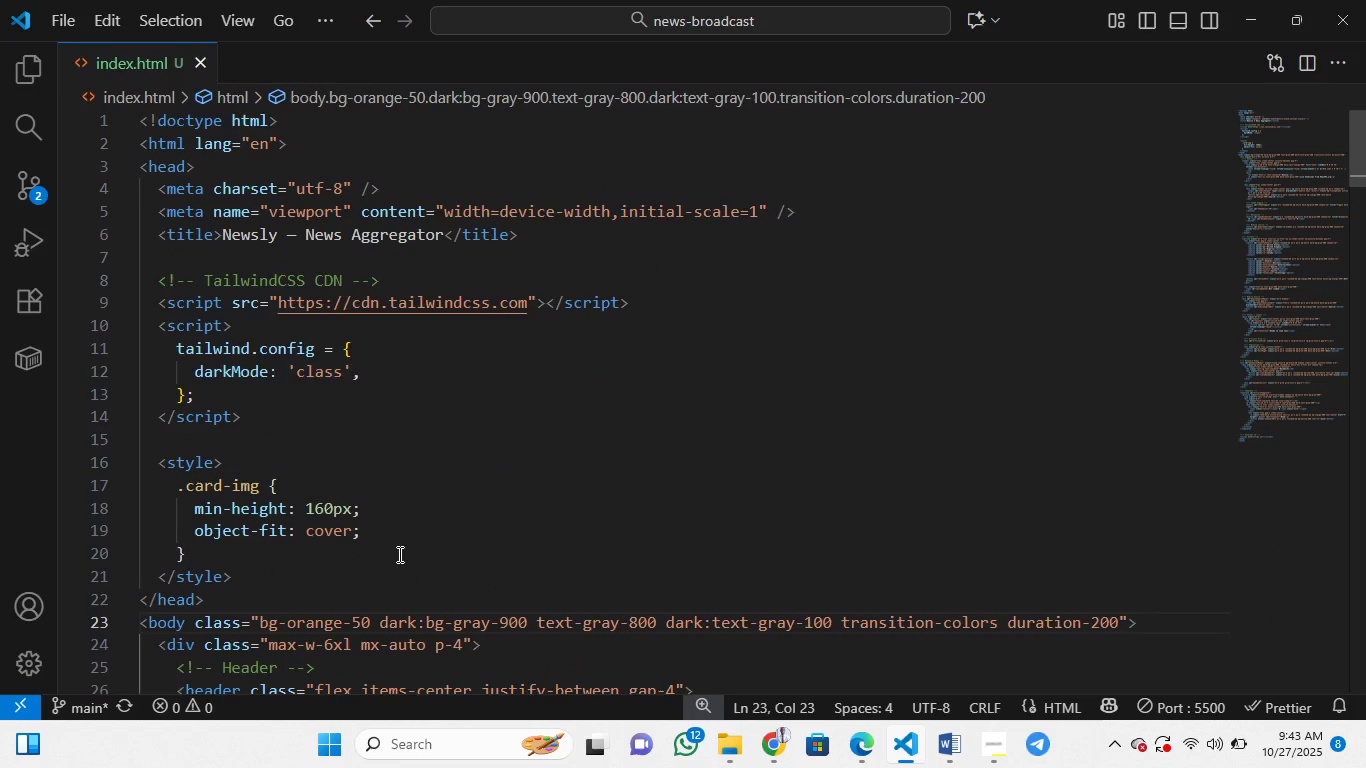 
scroll: coordinate [398, 554], scroll_direction: down, amount: 3.0